 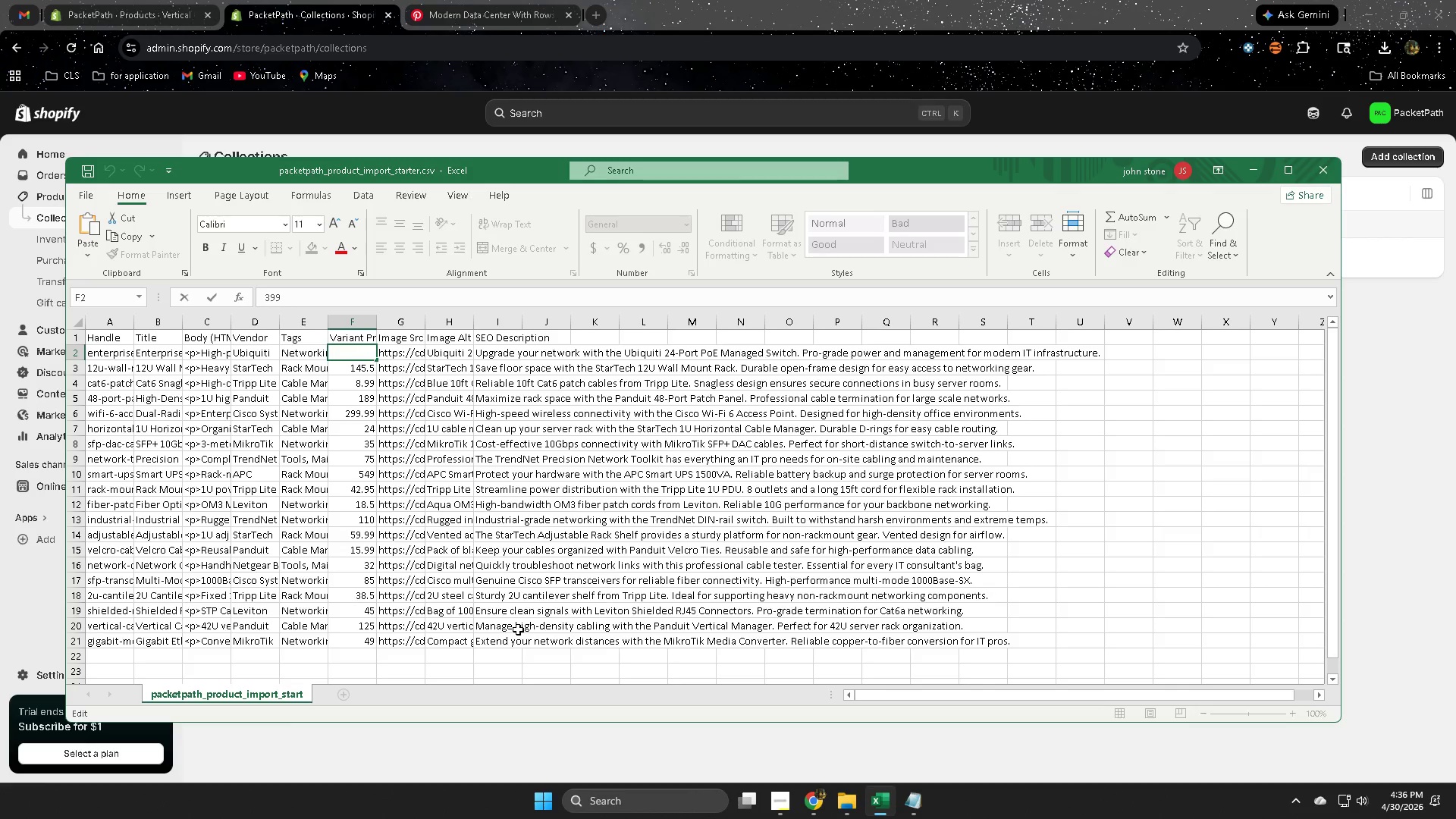 
double_click([296, 356])
 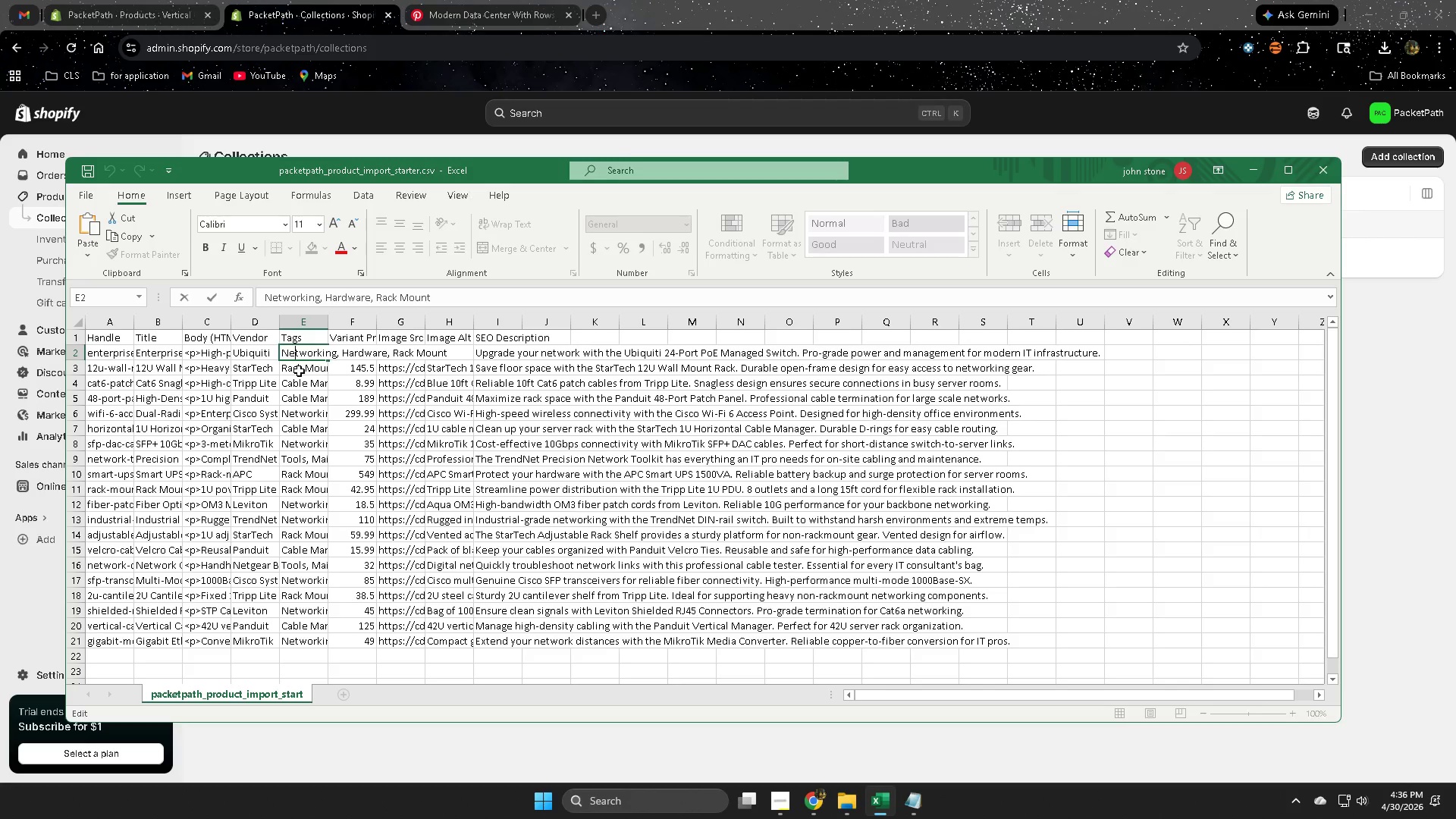 
double_click([299, 371])
 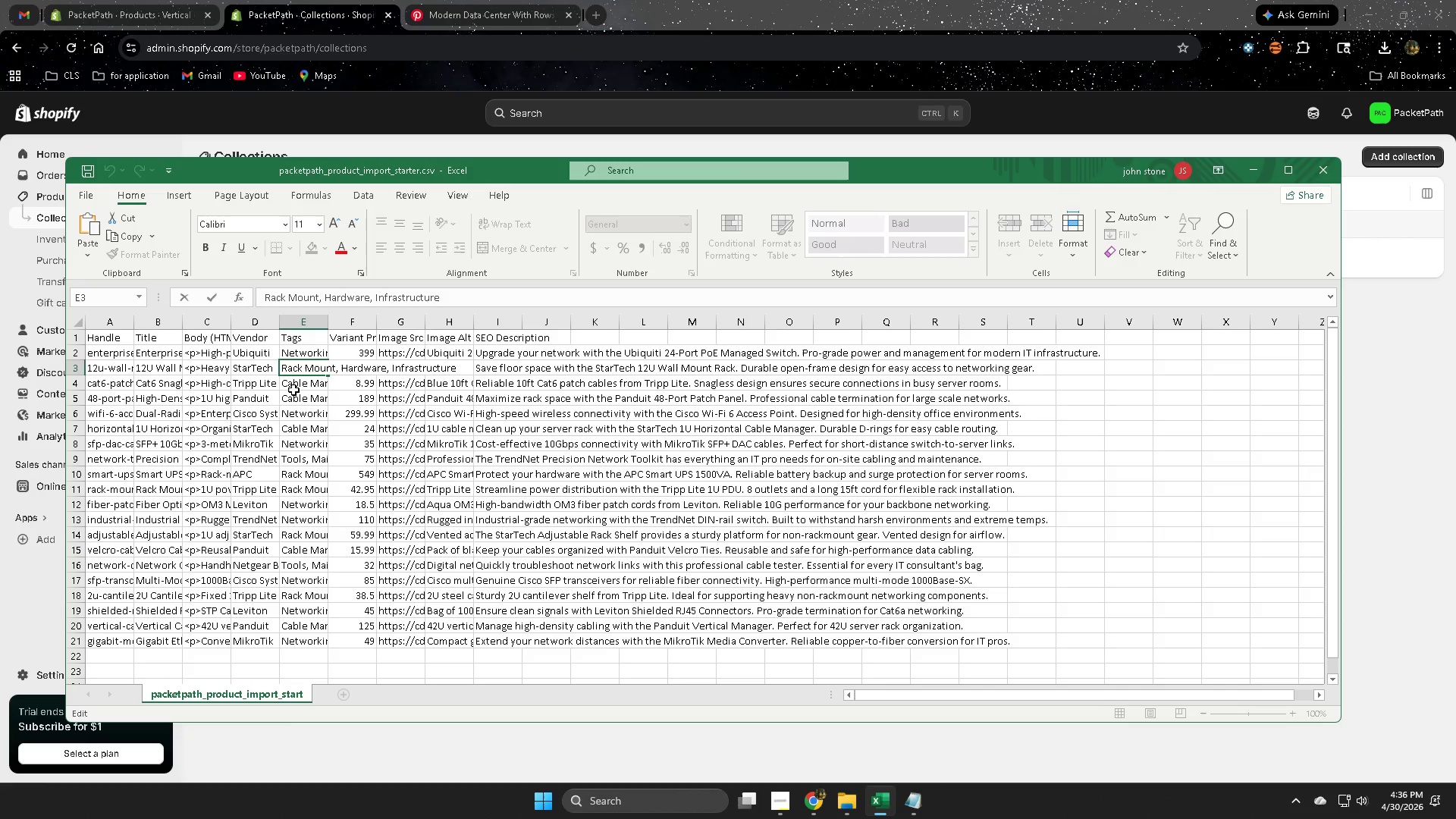 
double_click([293, 390])
 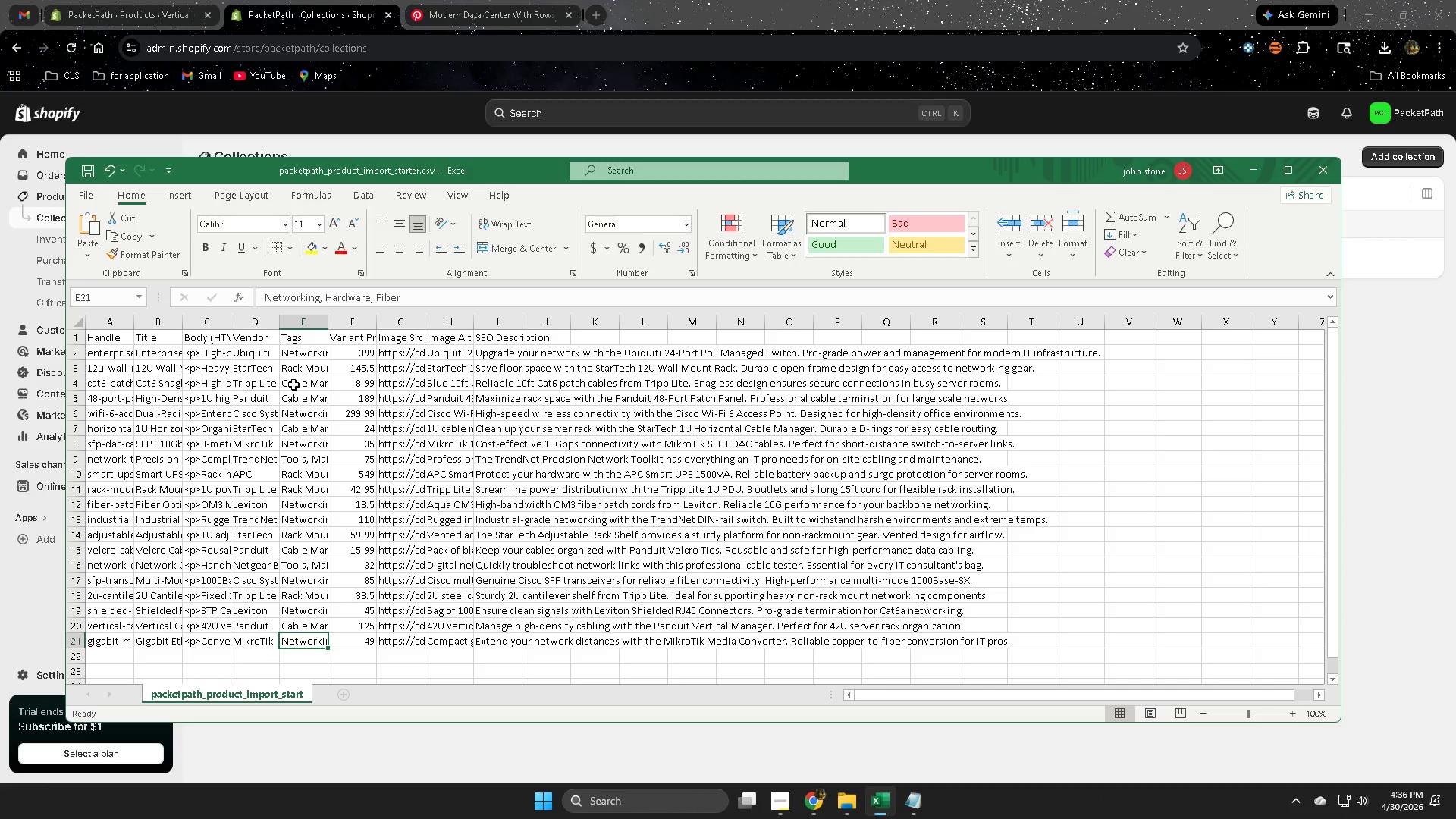 
double_click([293, 384])
 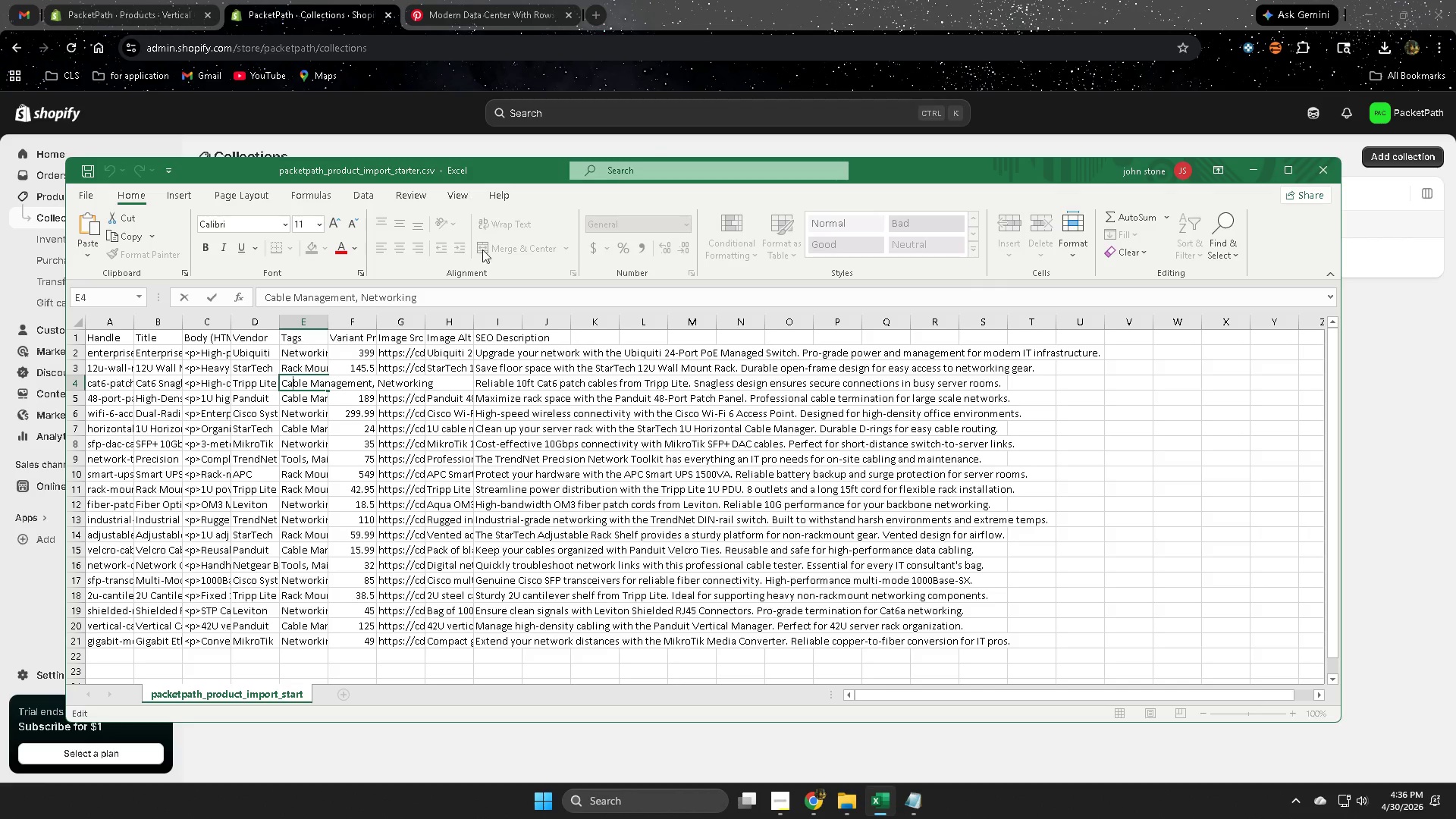 
left_click([680, 3])
 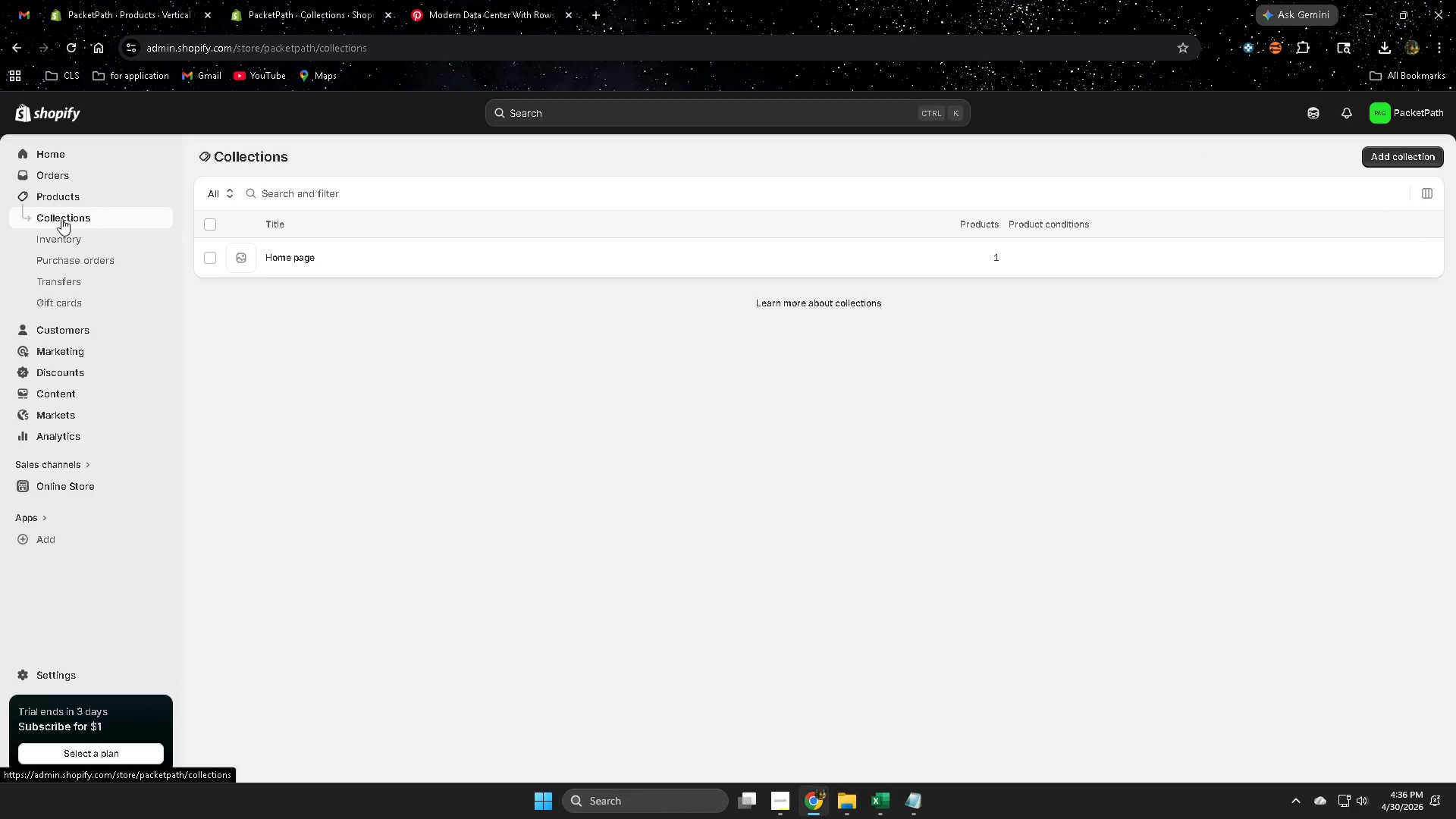 
double_click([118, 2])
 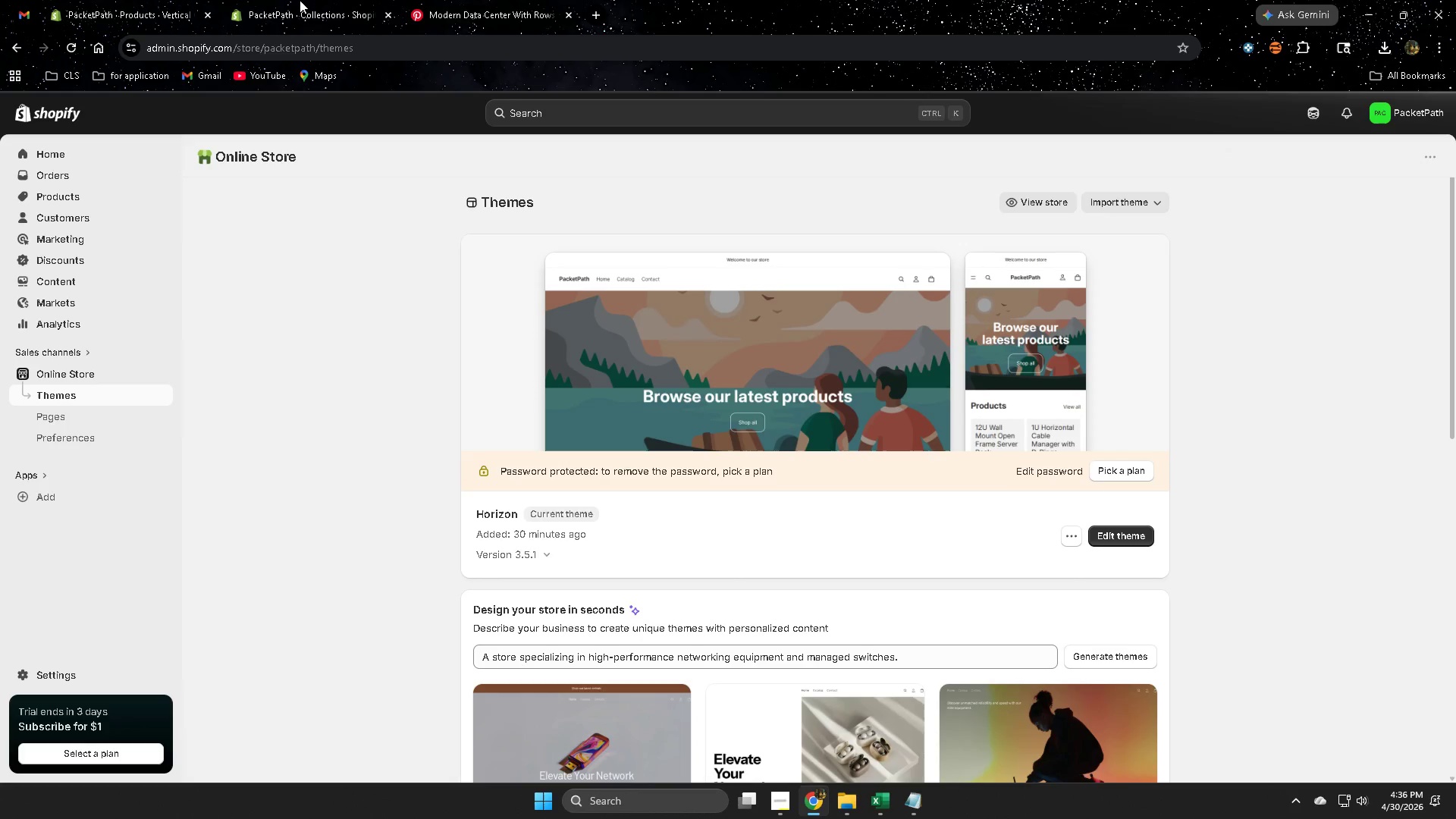 
left_click([300, 0])
 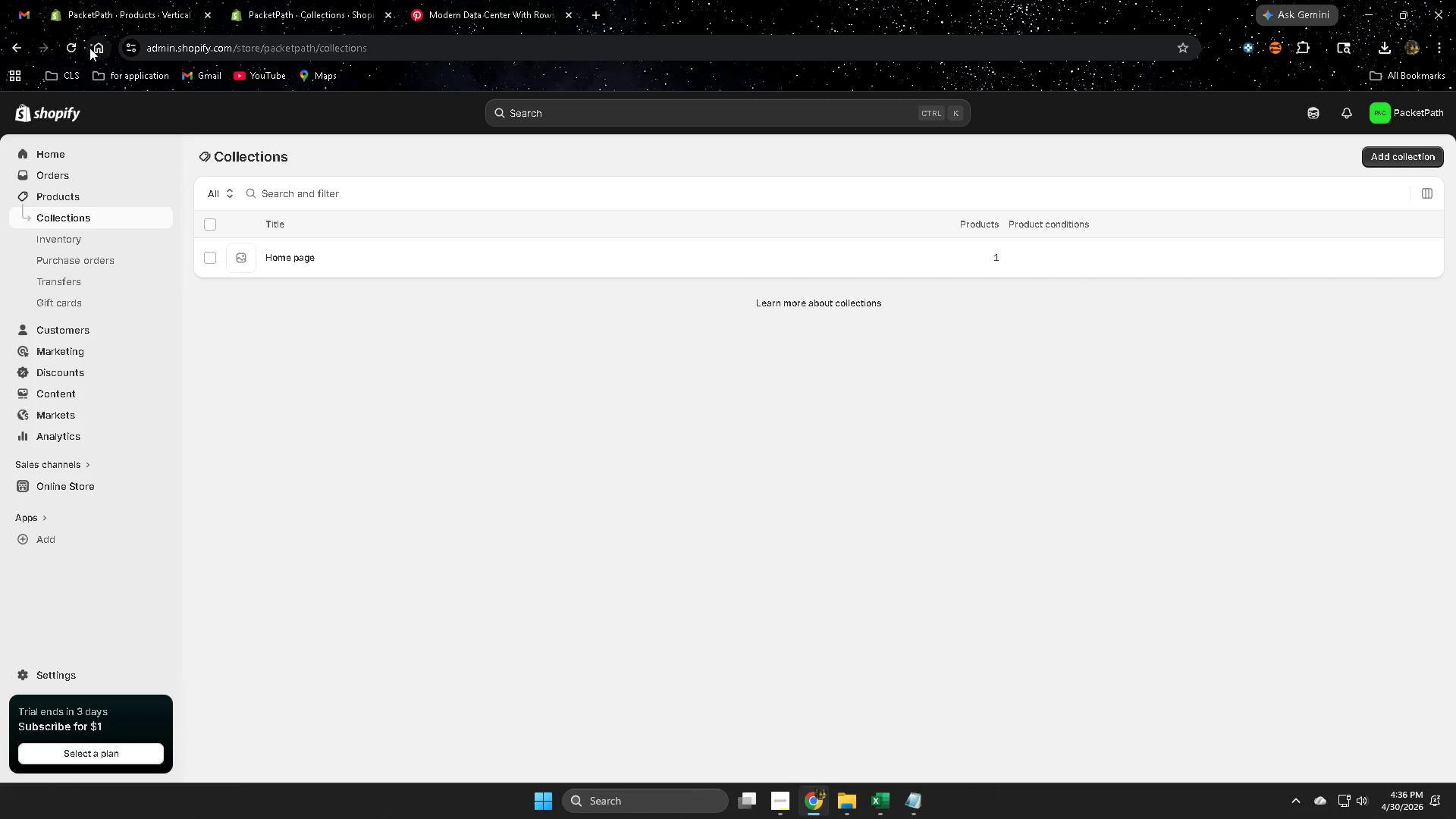 
left_click([74, 47])
 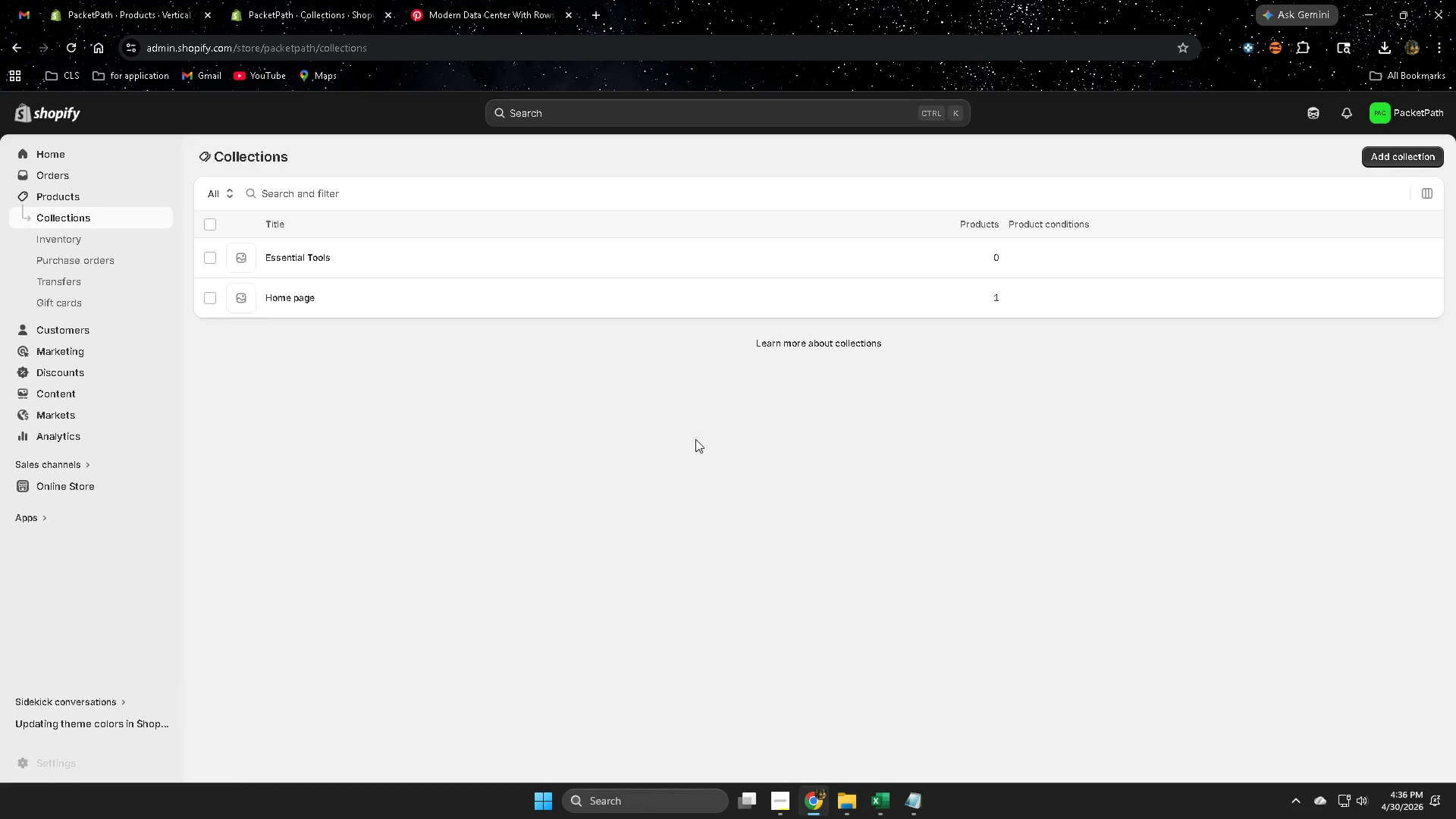 
left_click([1388, 156])
 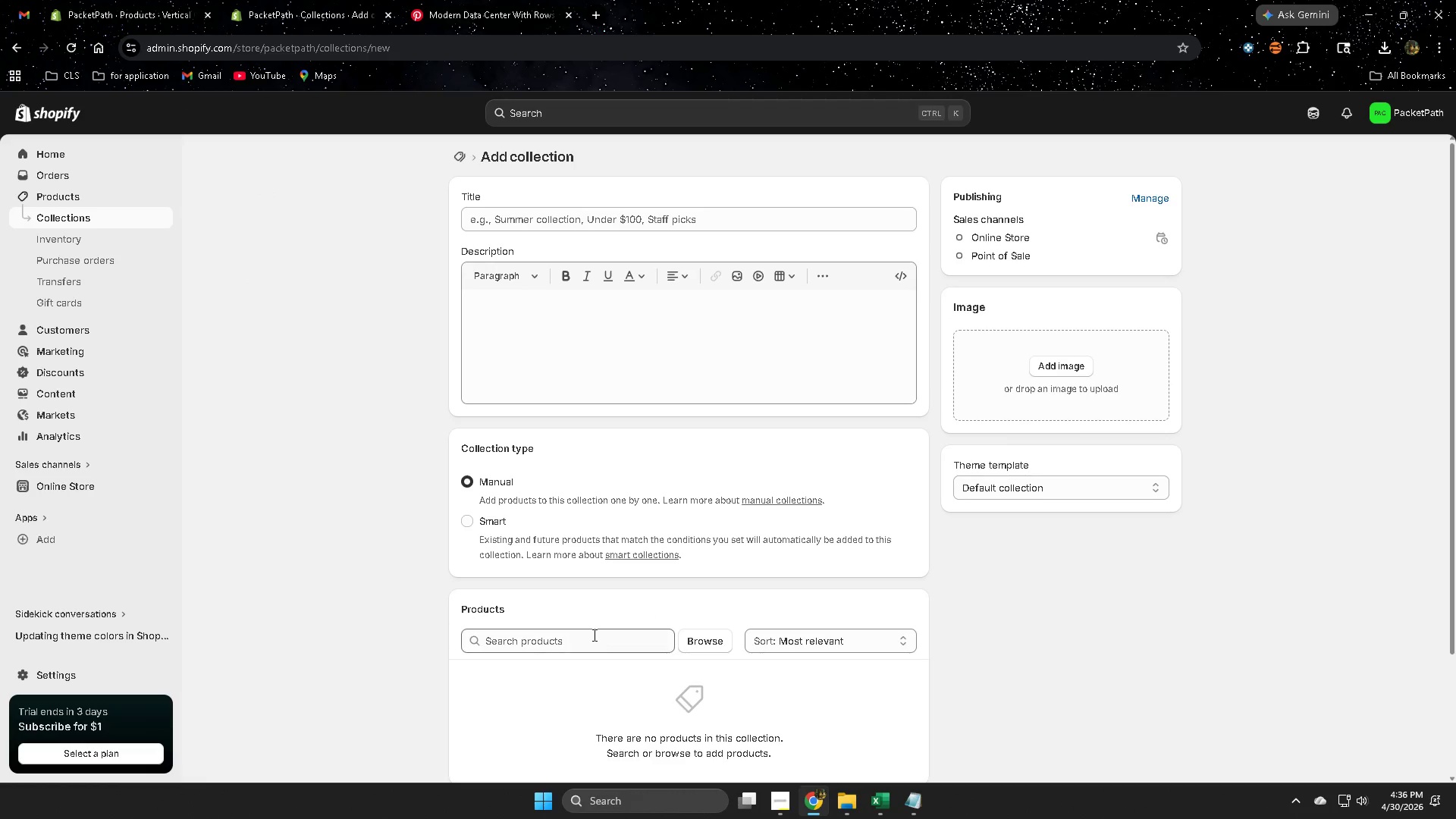 
left_click([469, 525])
 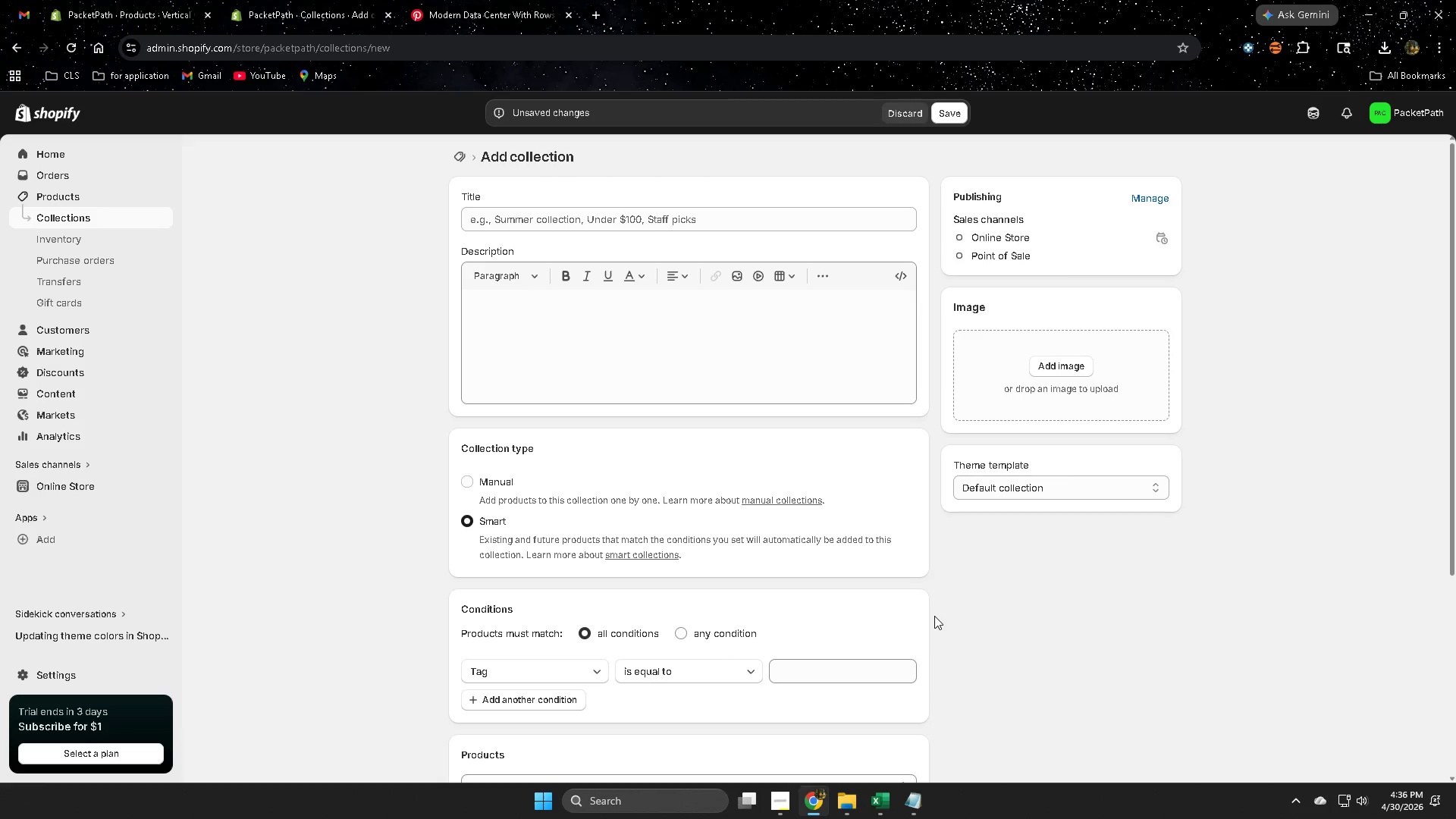 
scroll: coordinate [934, 616], scroll_direction: down, amount: 1.0
 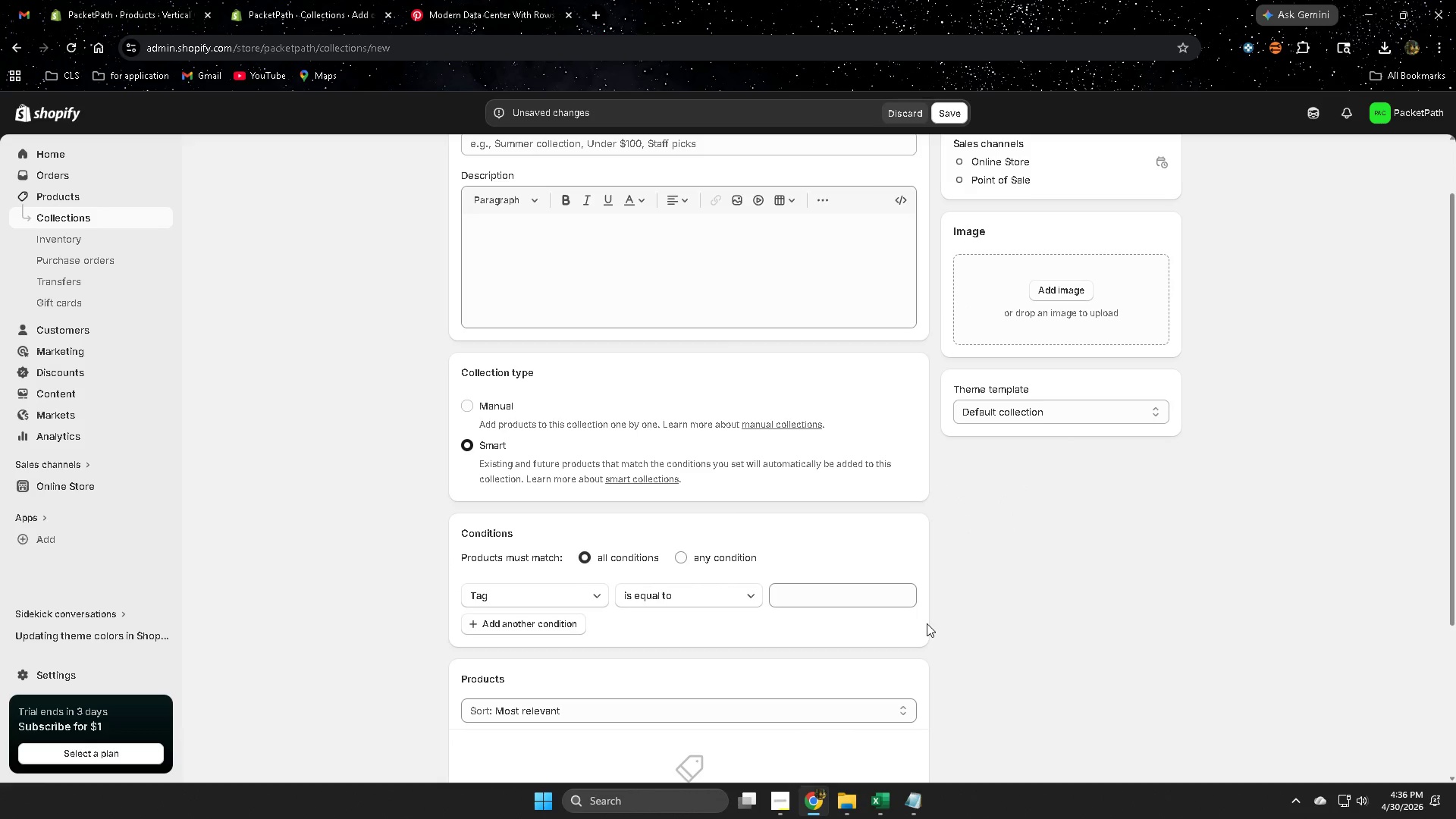 
wait(10.94)
 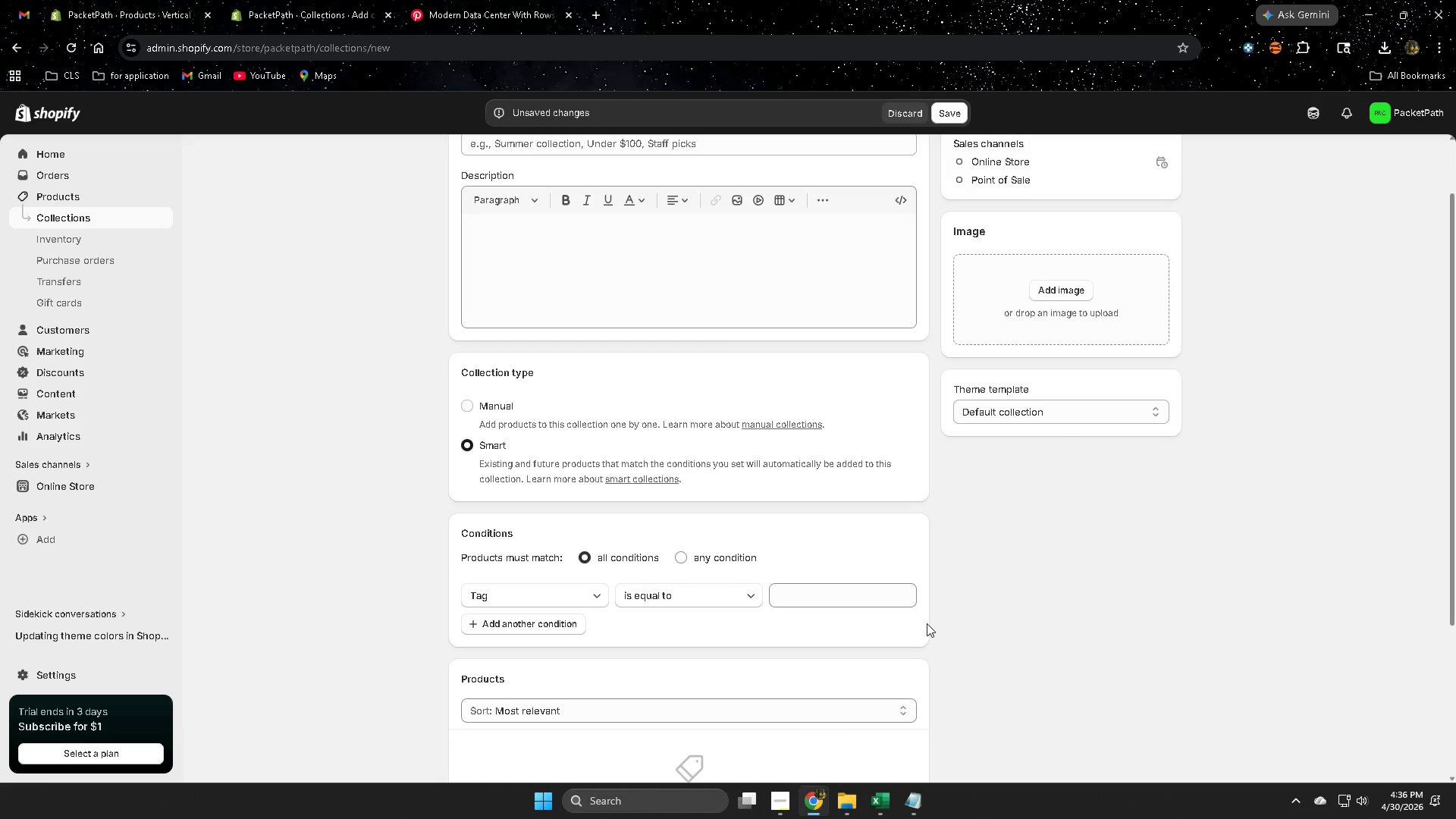 
scroll: coordinate [623, 396], scroll_direction: up, amount: 2.0
 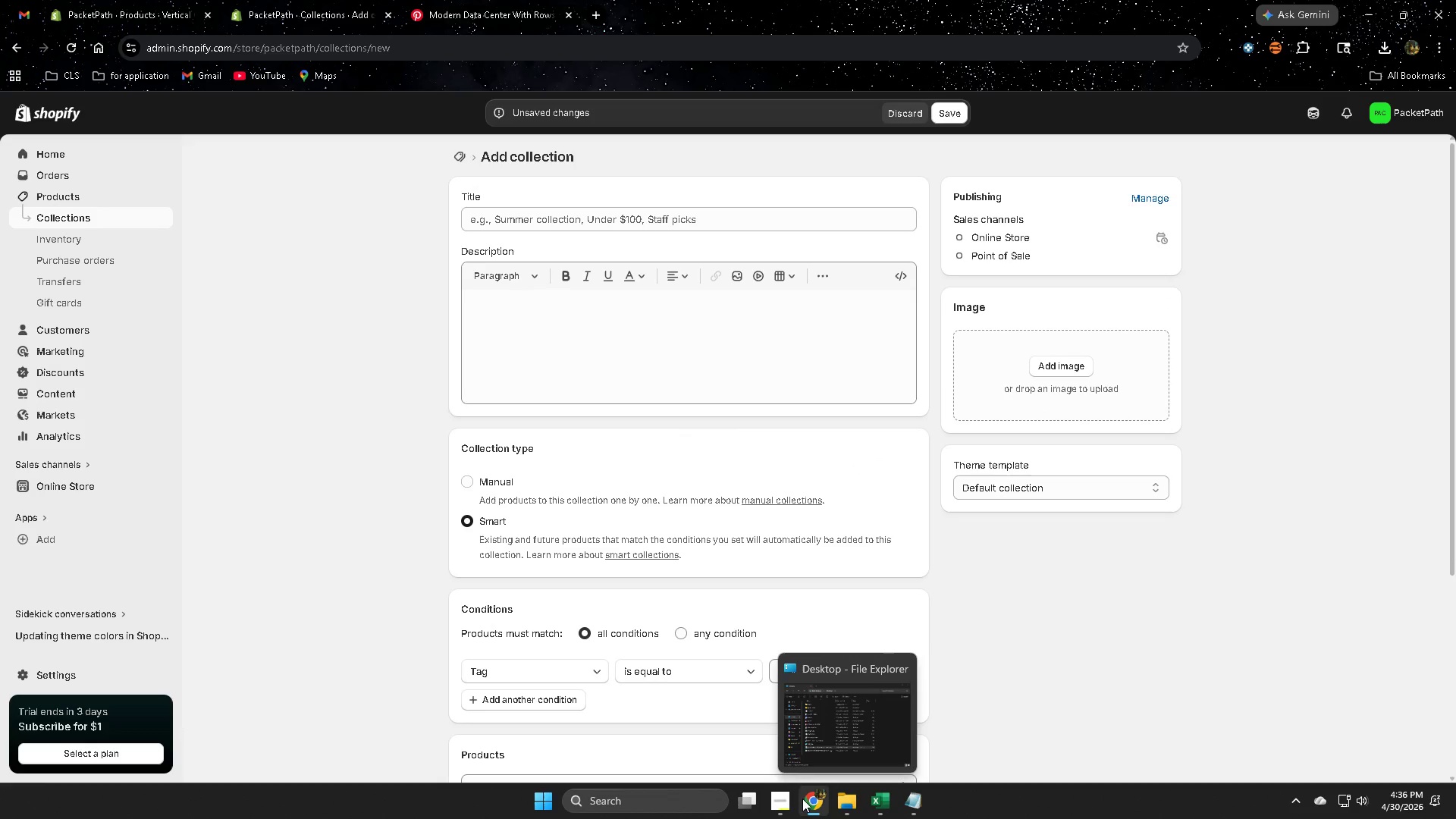 
left_click([781, 732])